 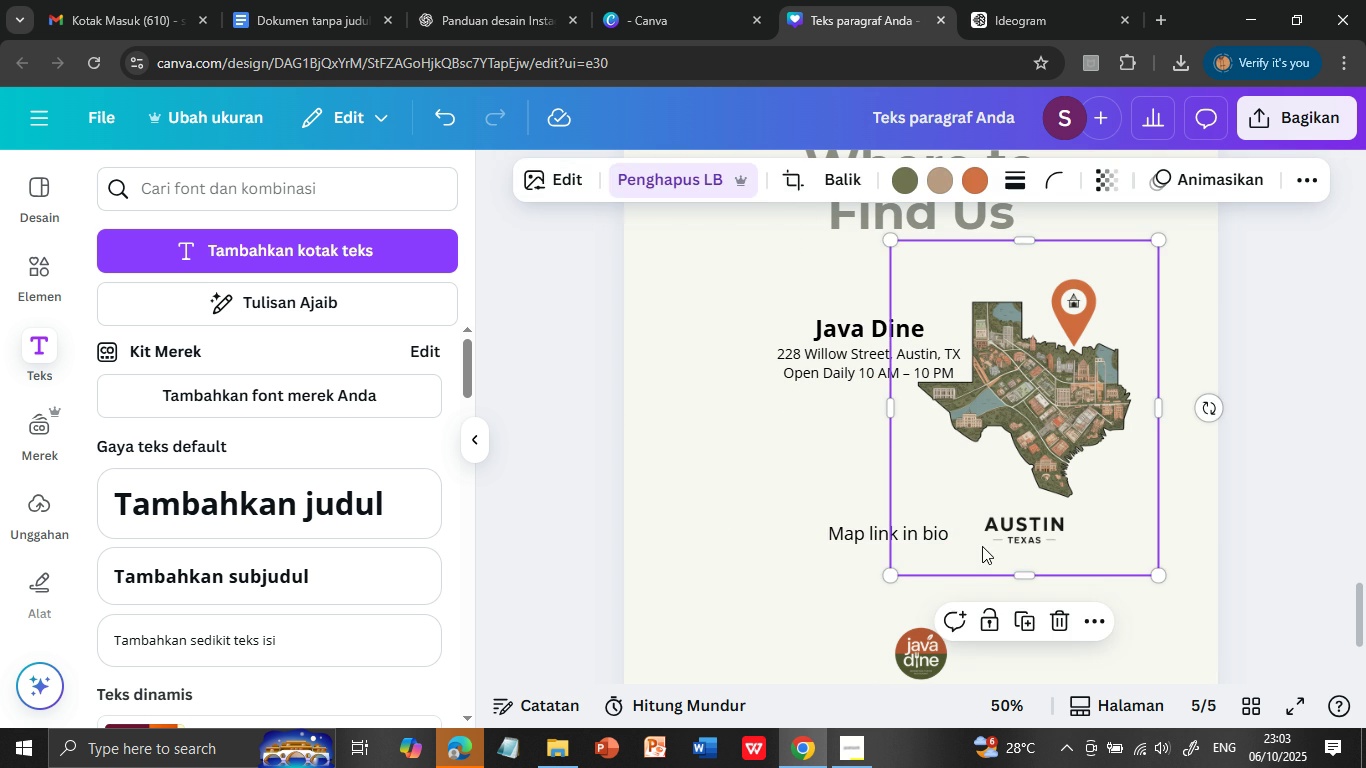 
left_click([771, 507])
 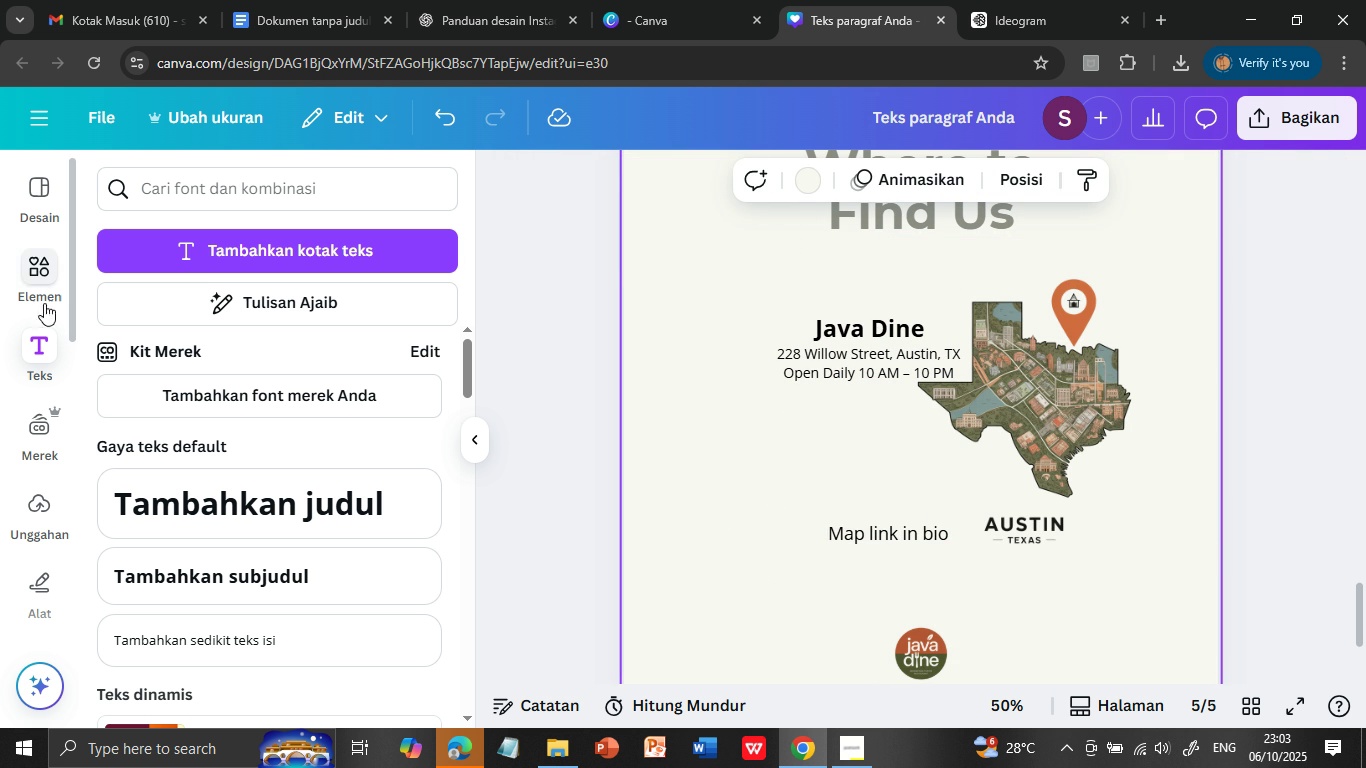 
wait(6.02)
 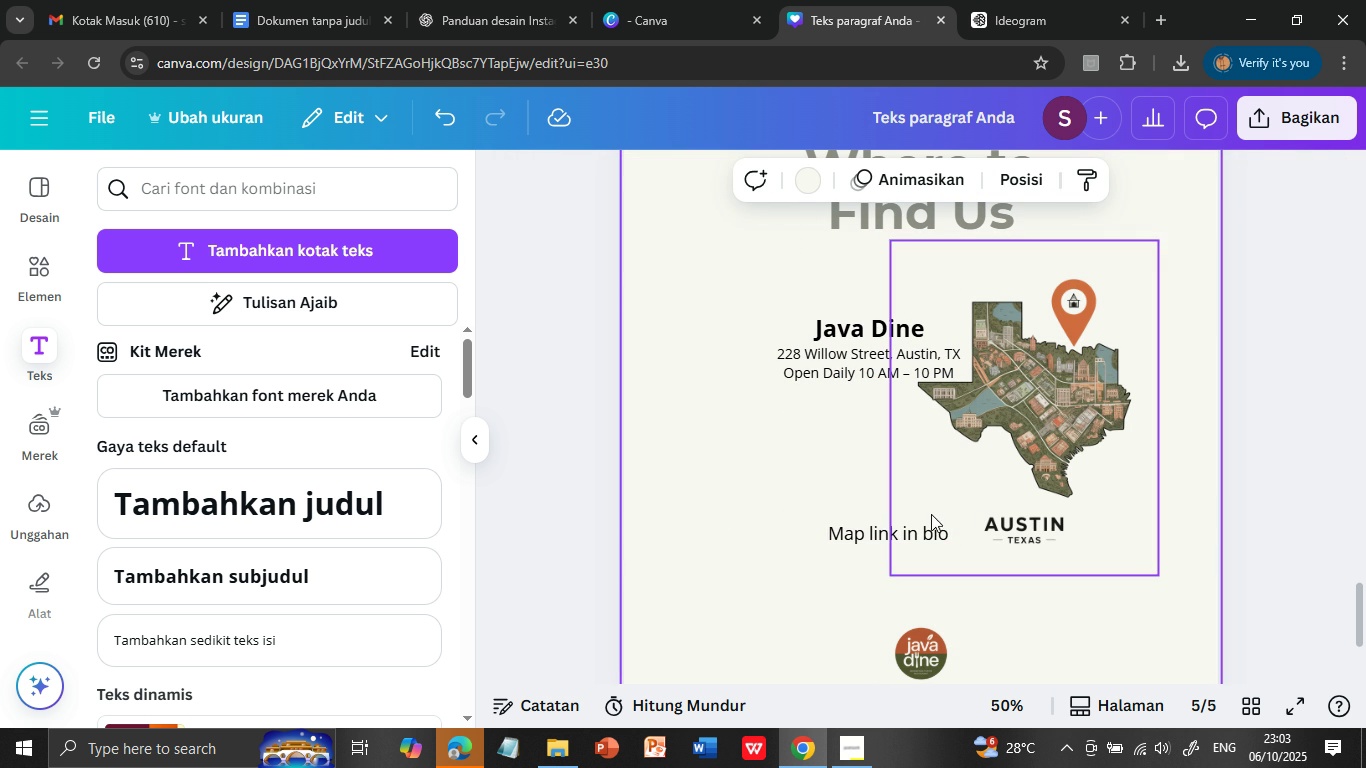 
left_click([31, 277])
 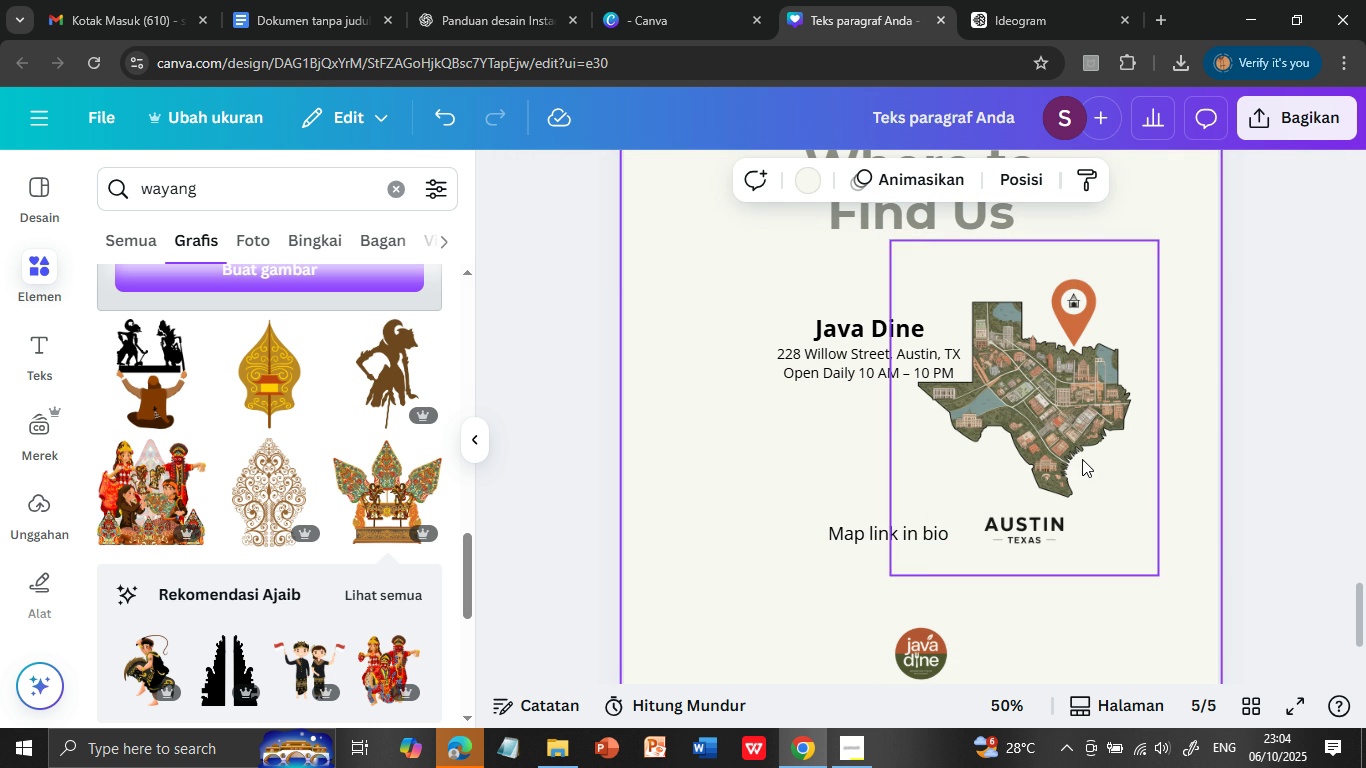 
scroll: coordinate [1080, 444], scroll_direction: up, amount: 11.0
 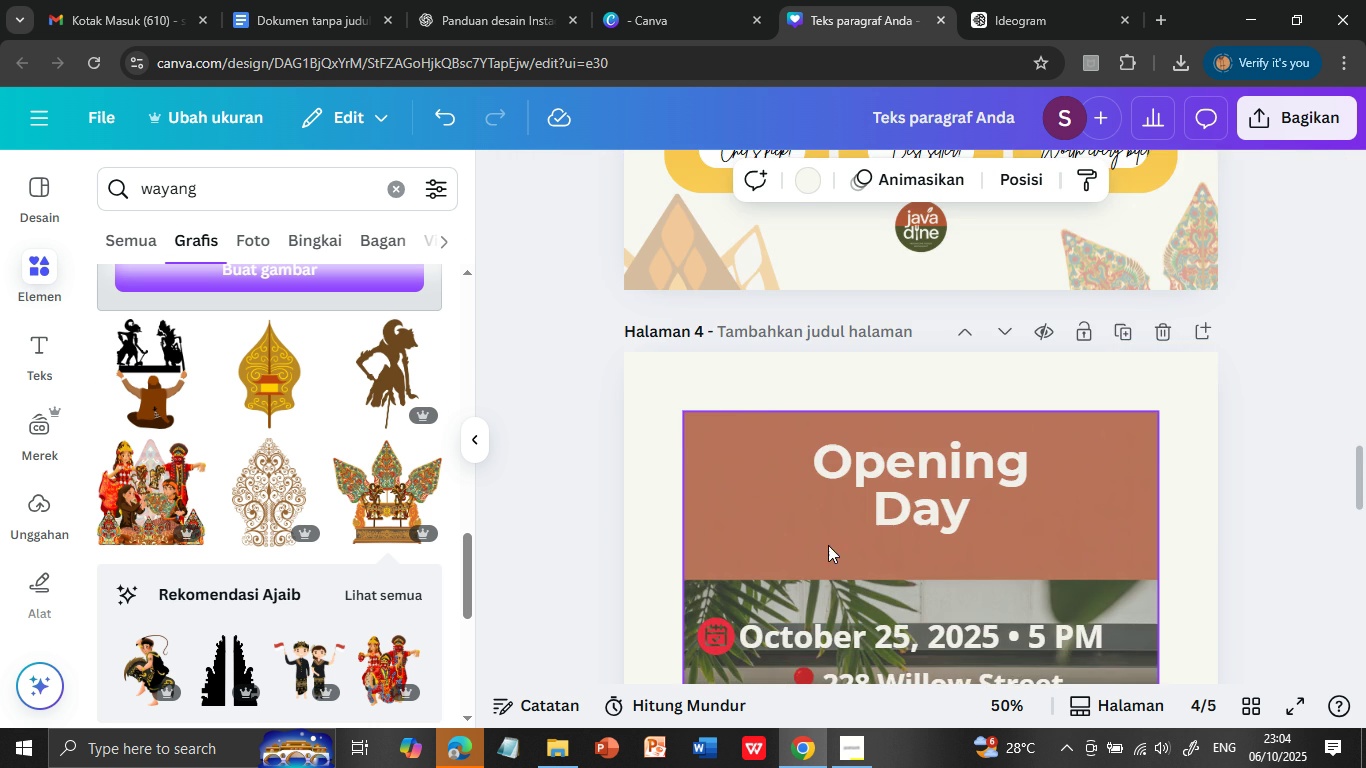 
scroll: coordinate [828, 545], scroll_direction: down, amount: 2.0
 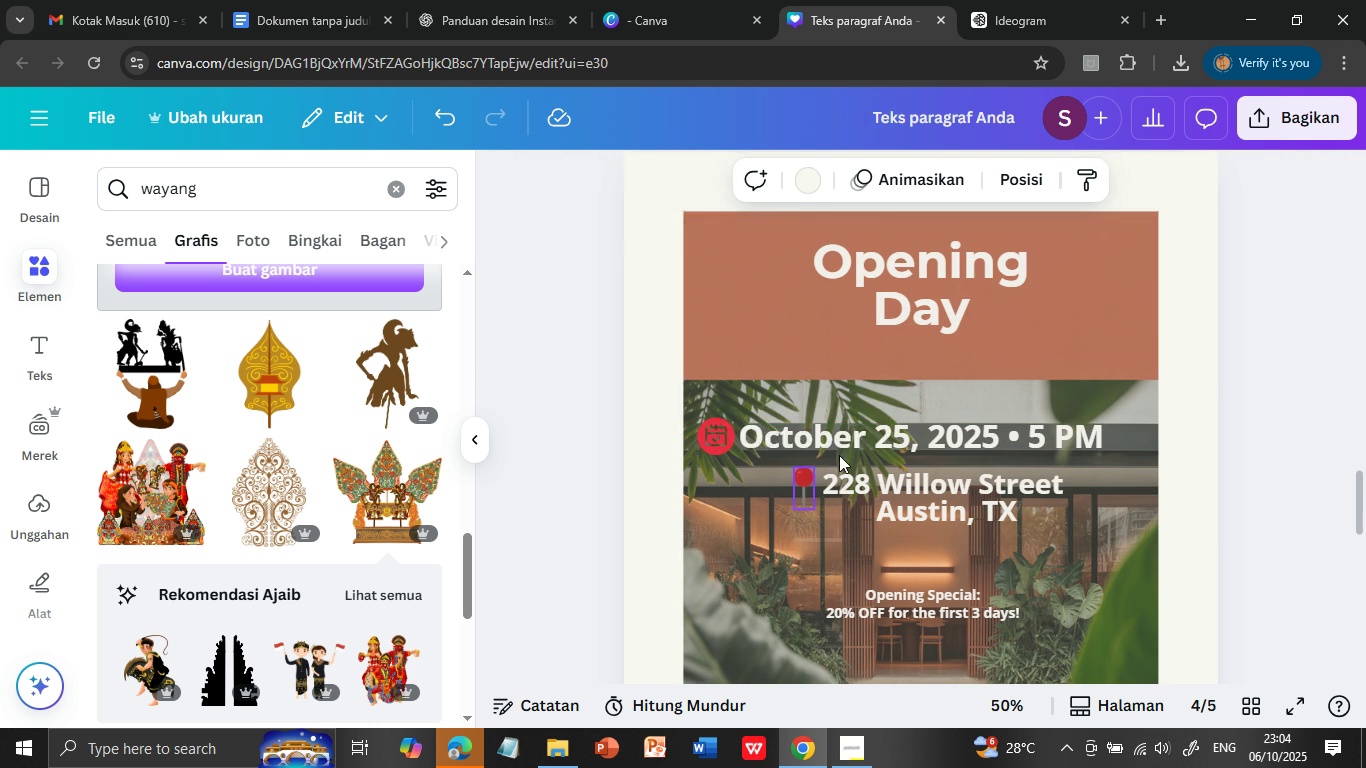 
left_click([803, 488])
 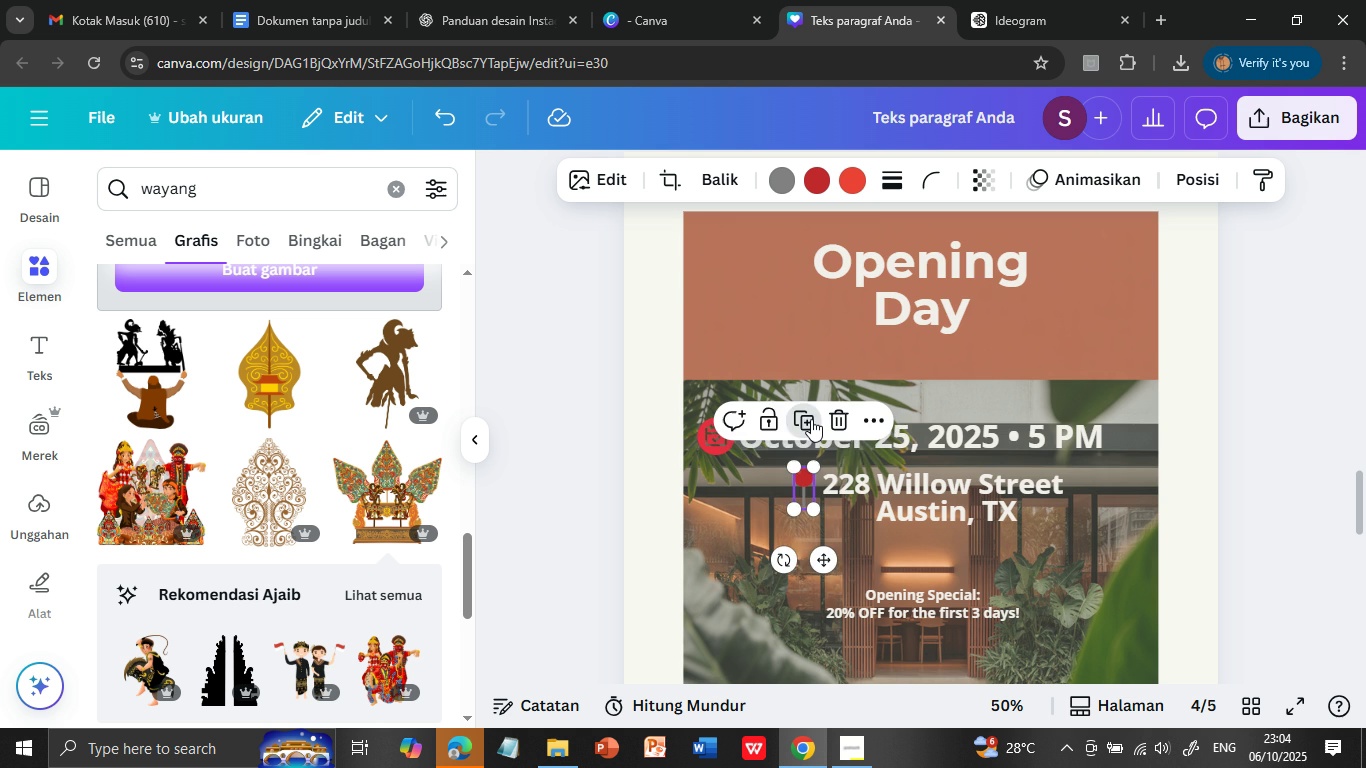 
left_click([811, 419])